 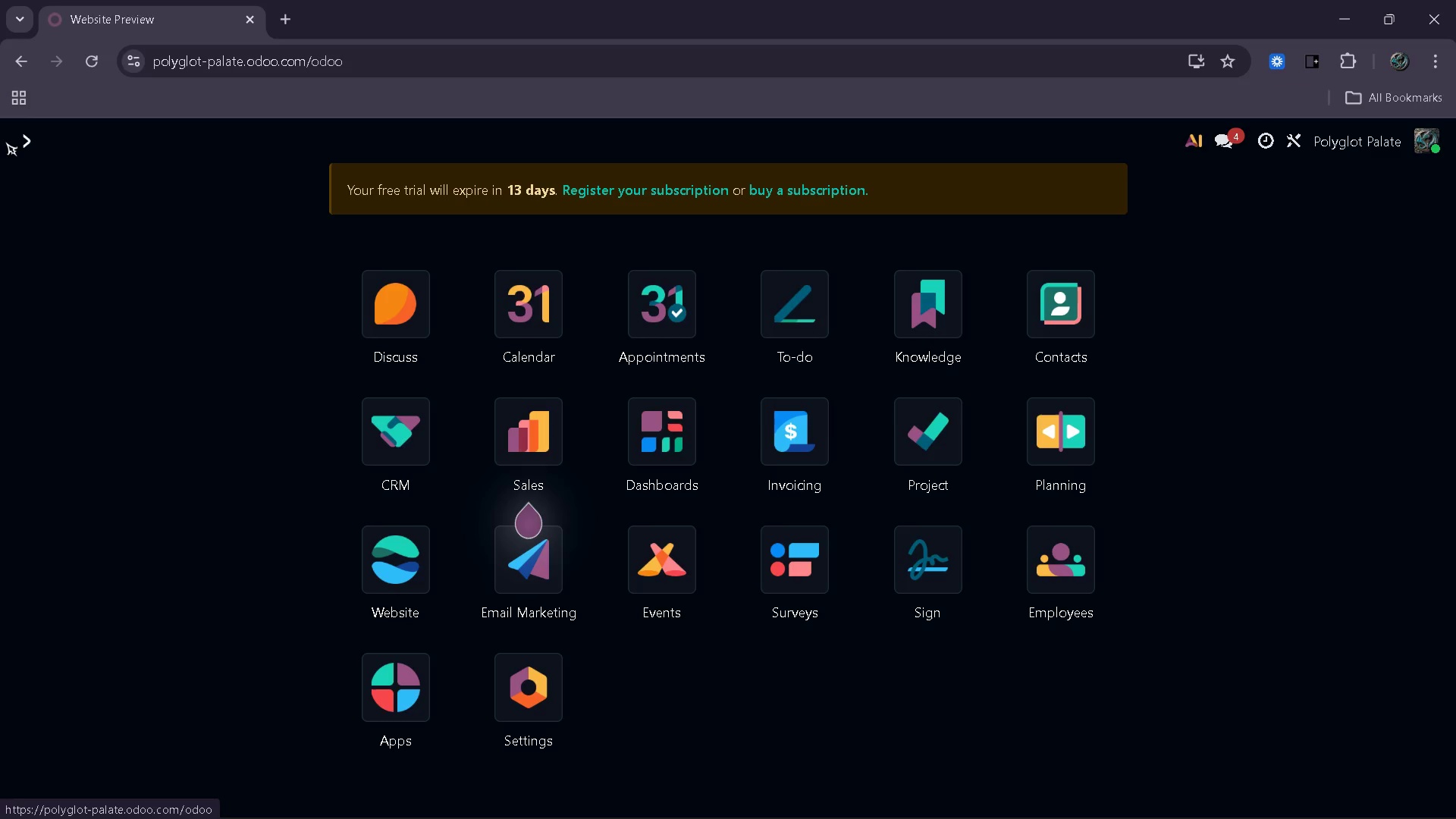 
left_click([402, 442])
 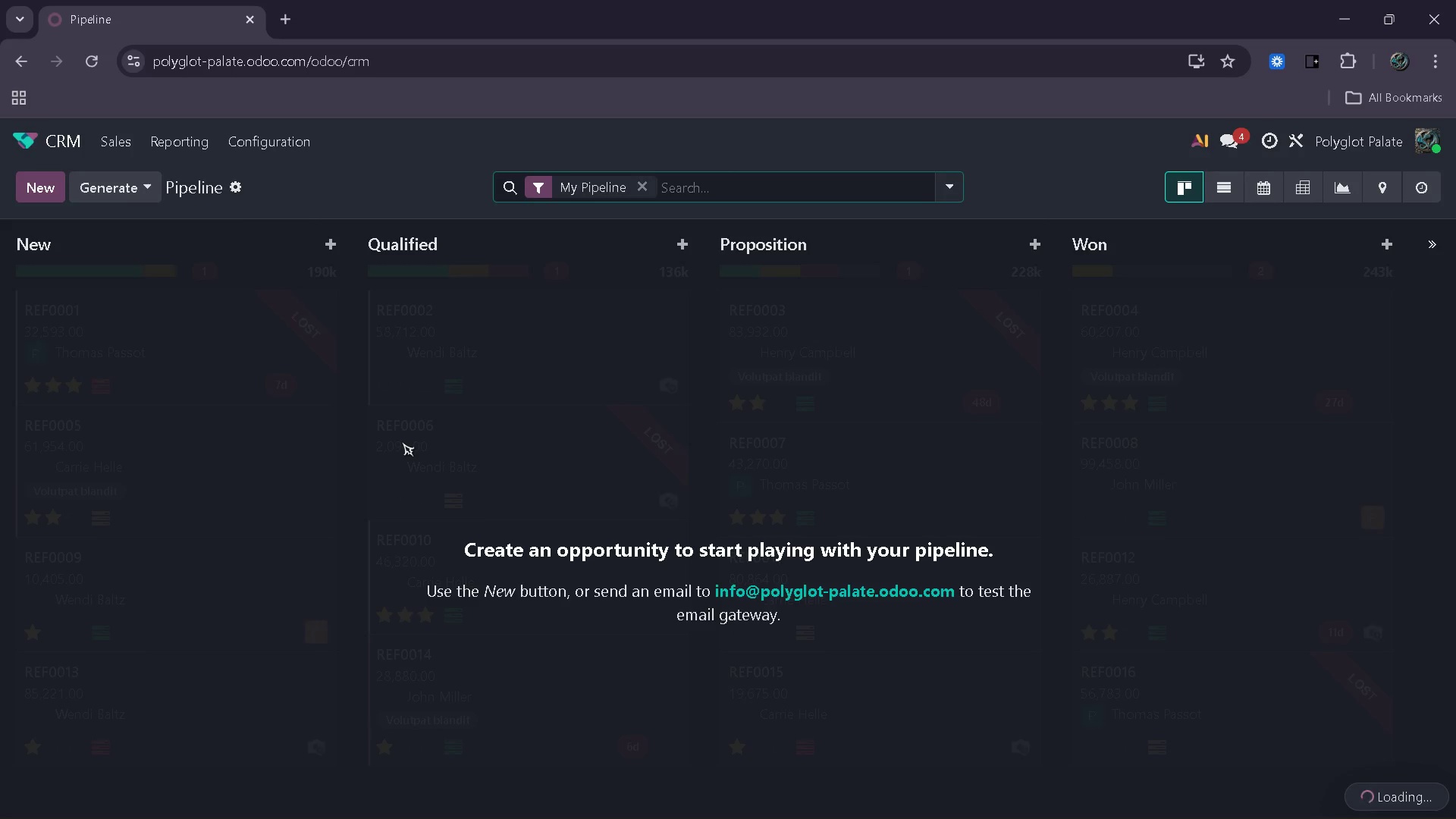 
left_click([282, 133])
 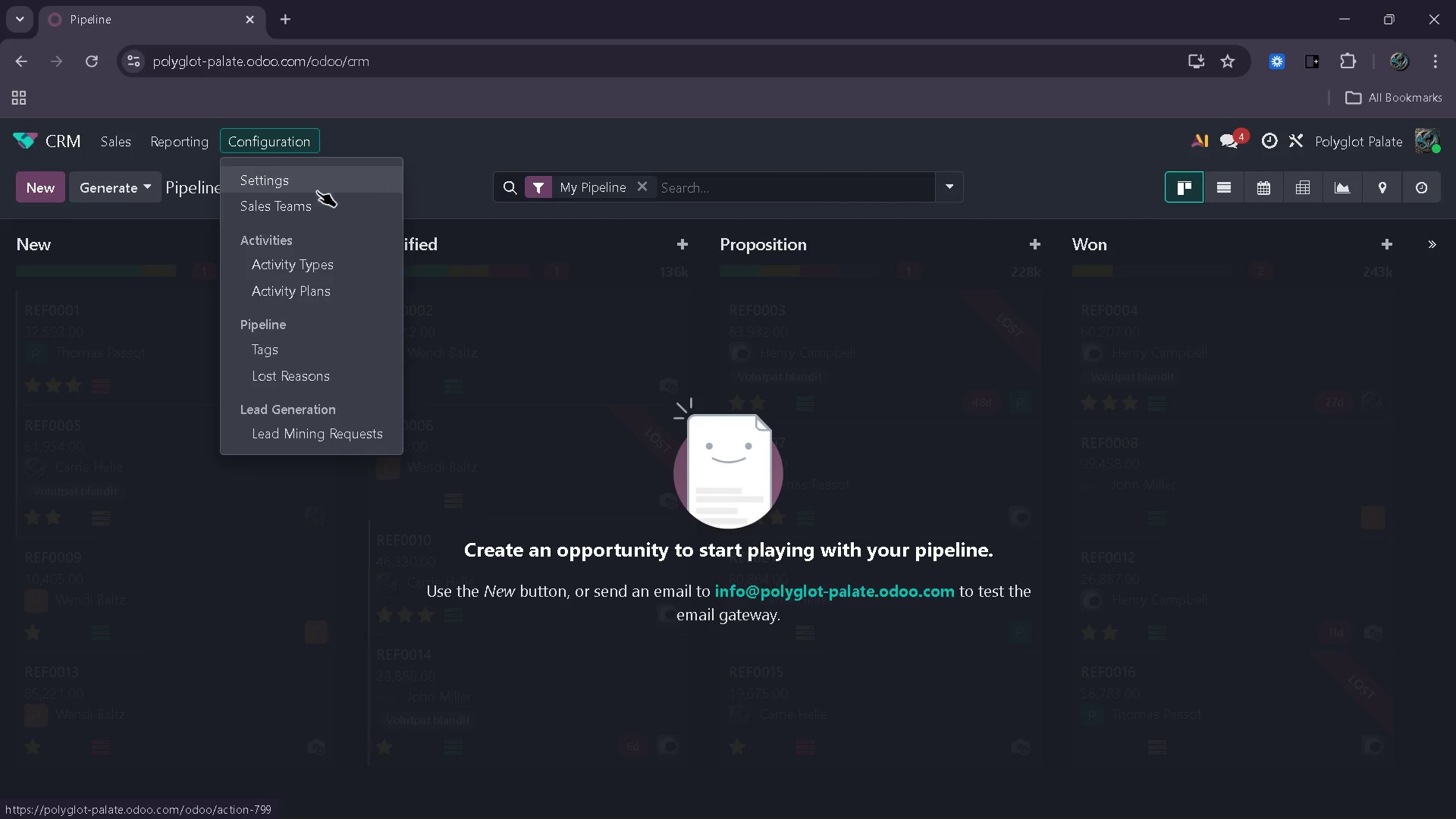 
left_click([318, 189])
 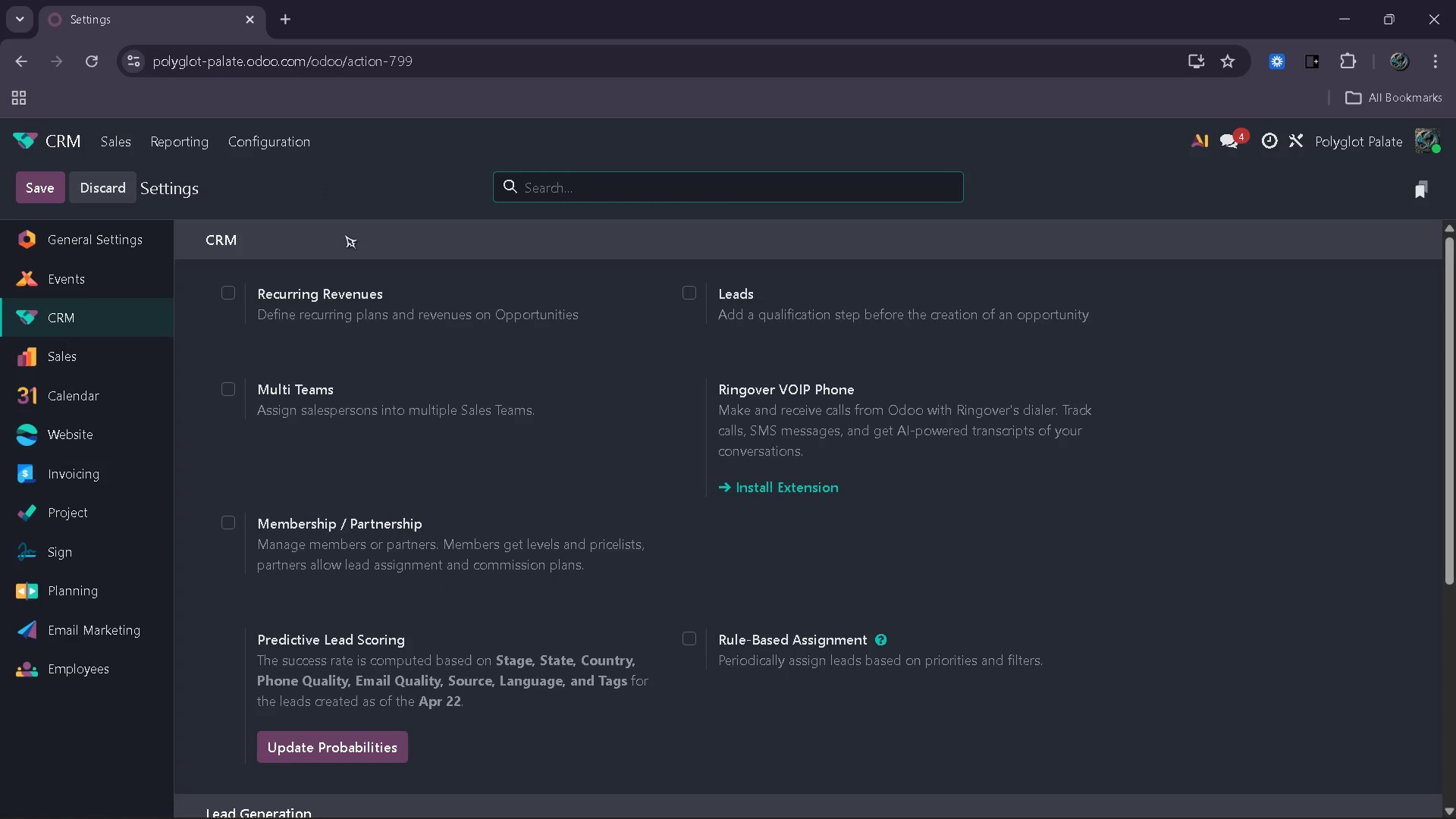 
left_click([692, 286])
 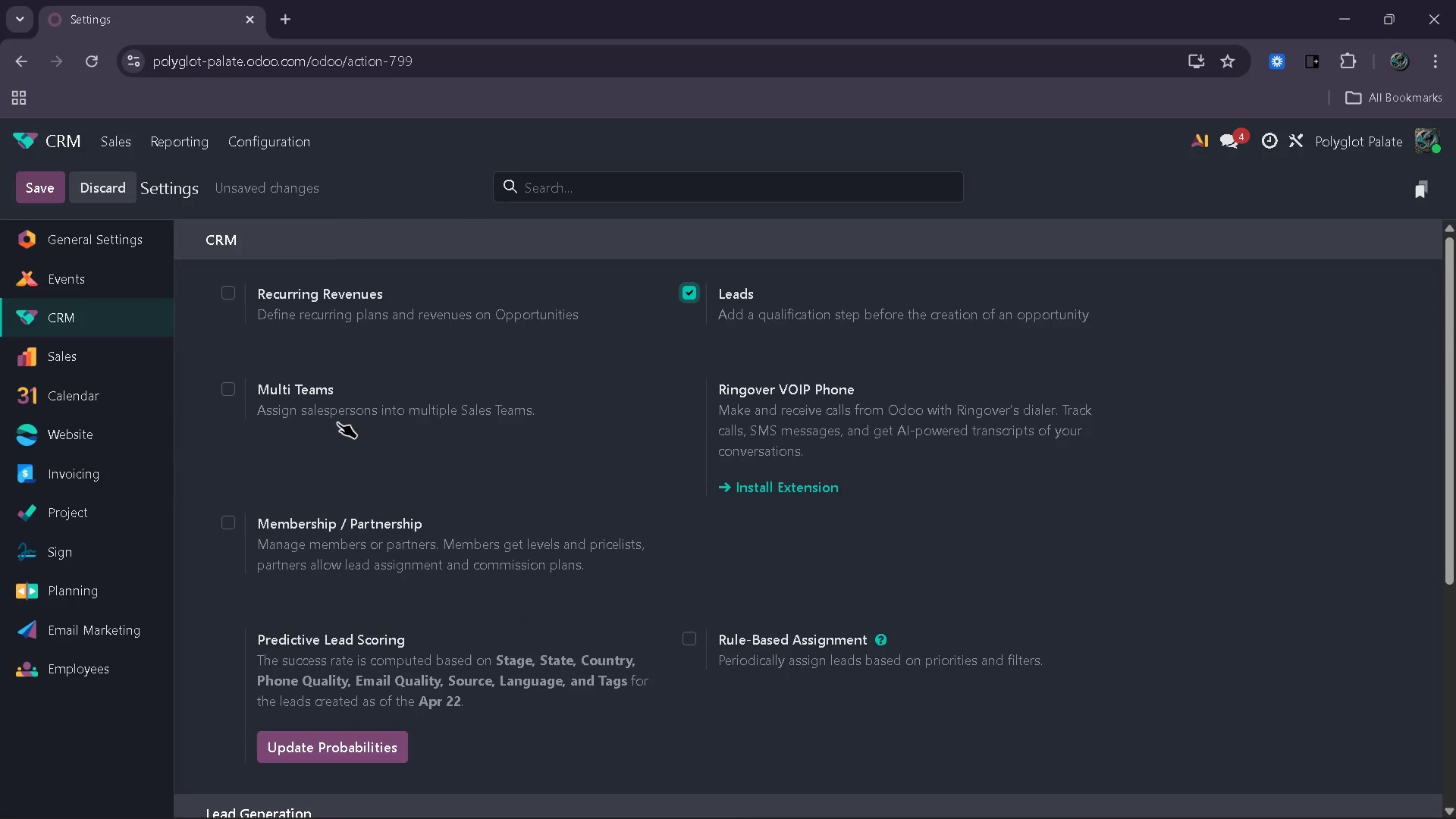 
wait(5.16)
 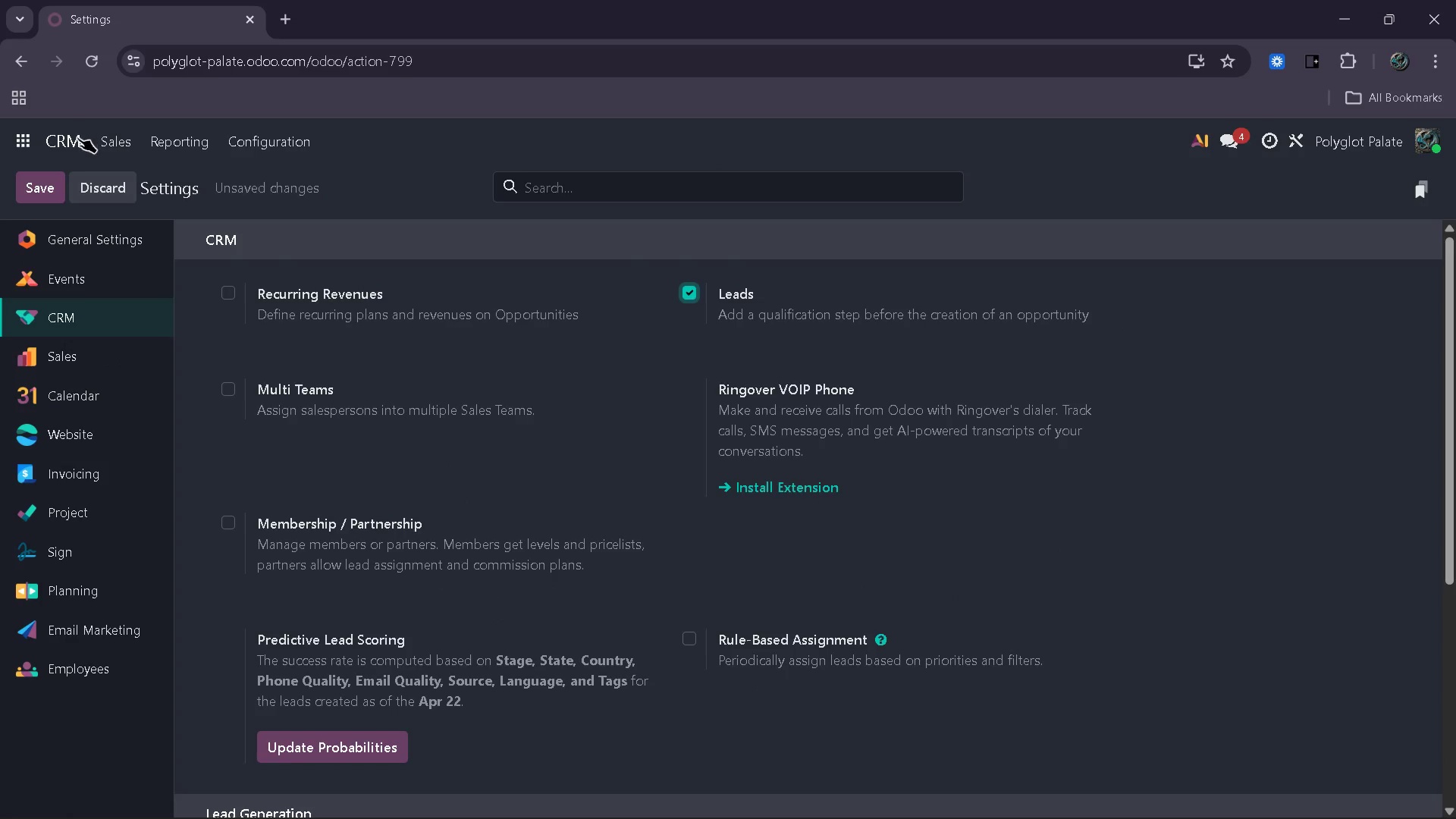 
left_click([58, 192])
 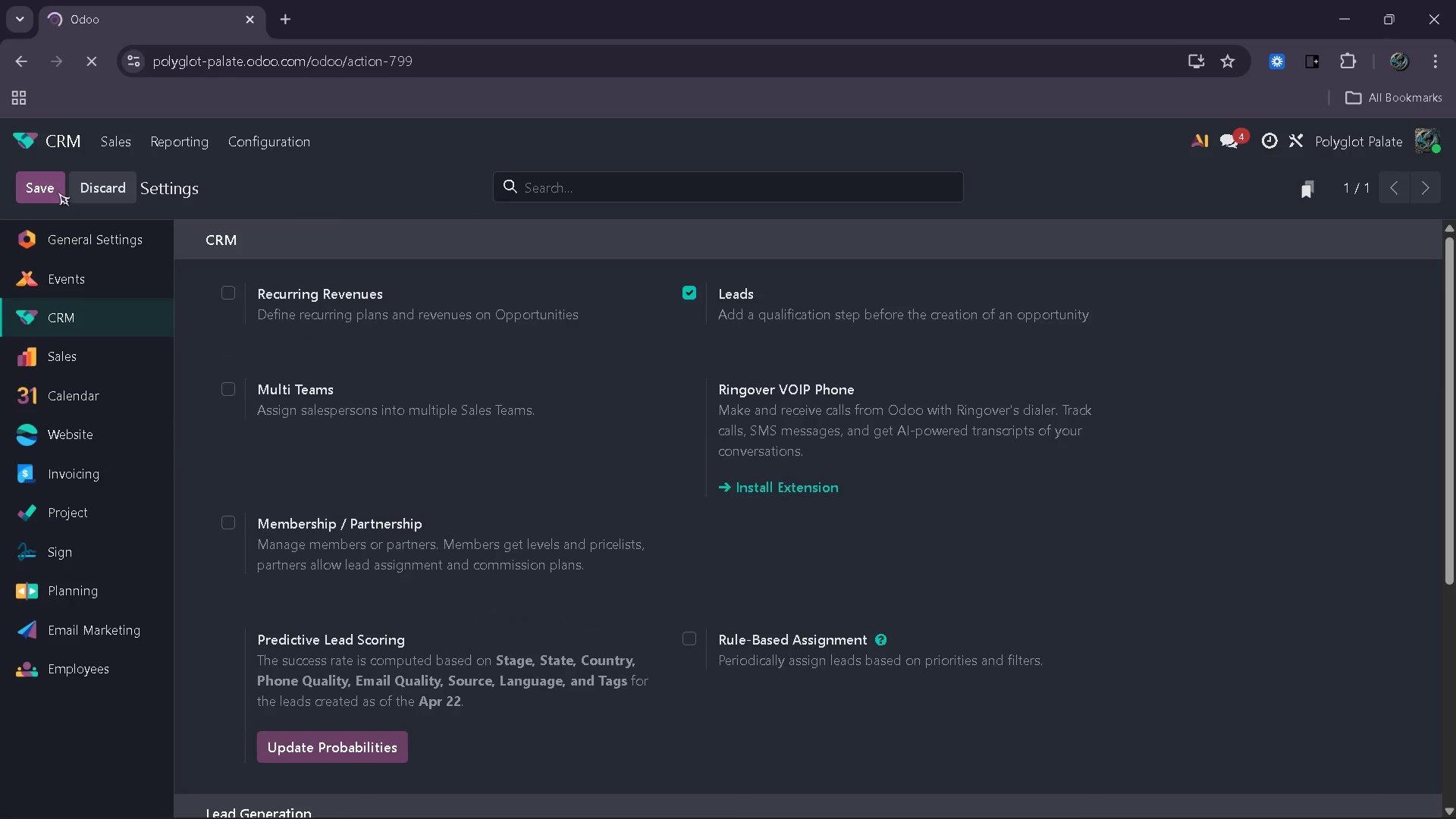 
wait(8.05)
 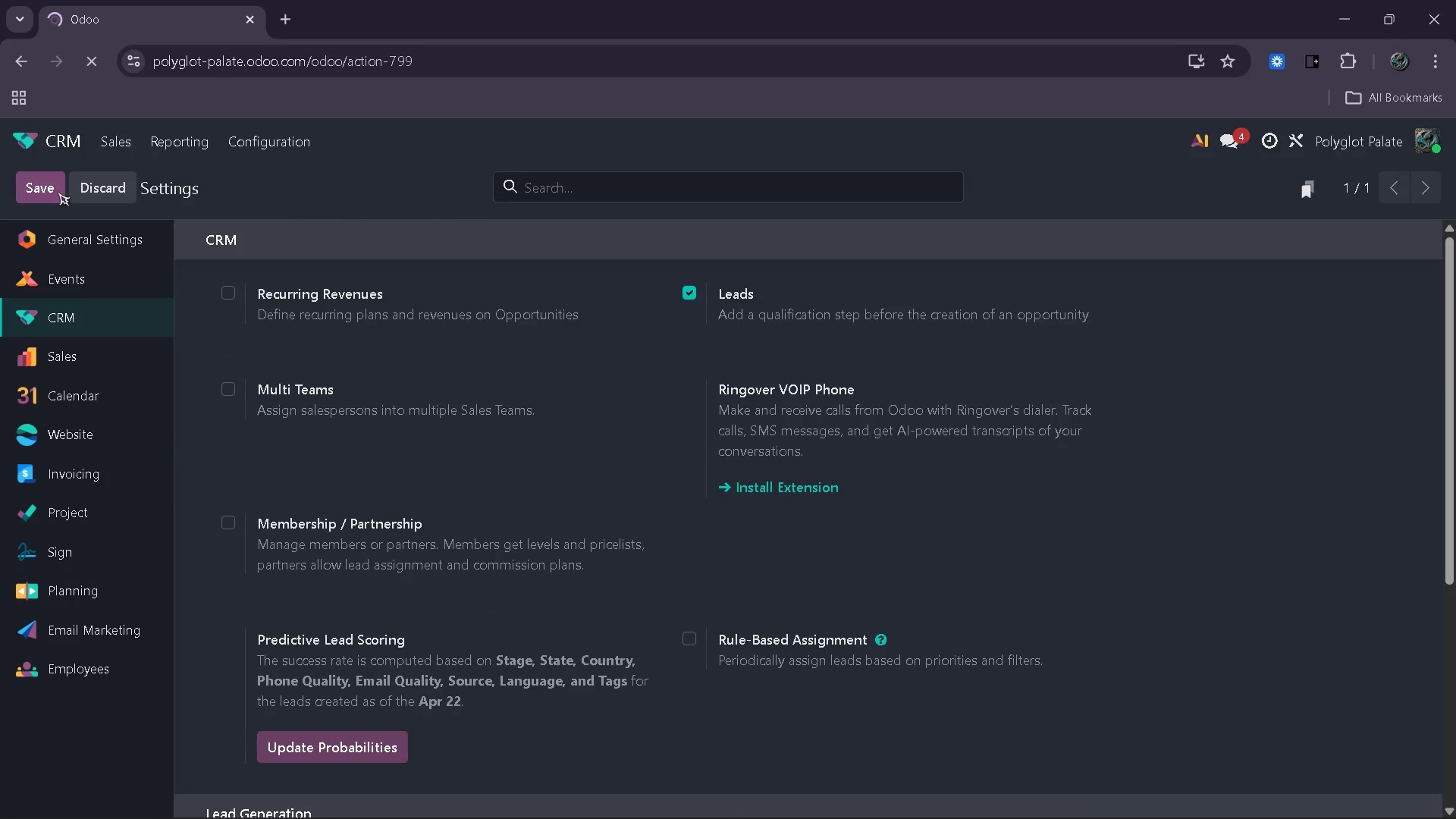 
left_click([336, 148])
 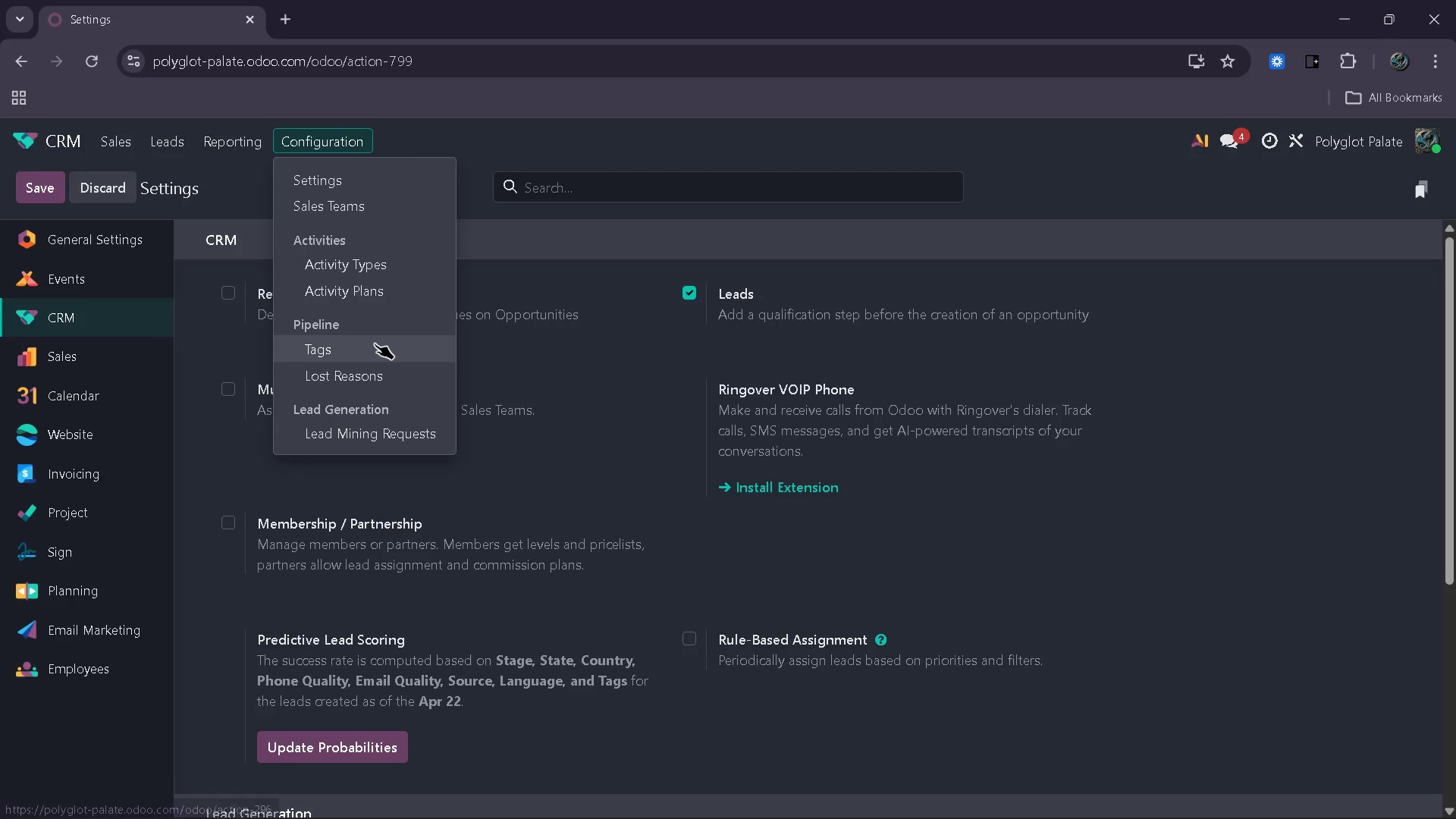 
left_click([372, 346])
 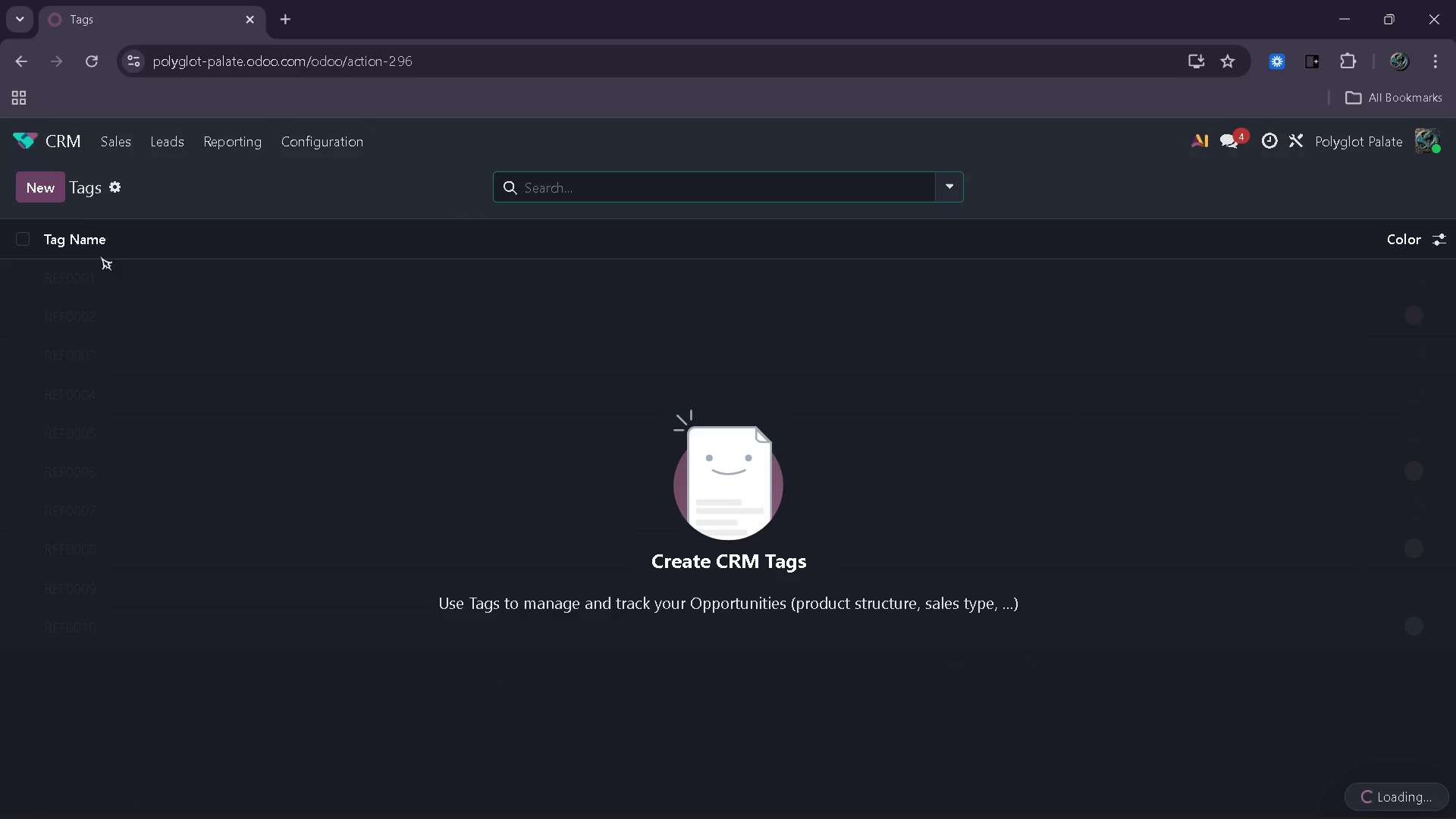 
left_click([47, 194])
 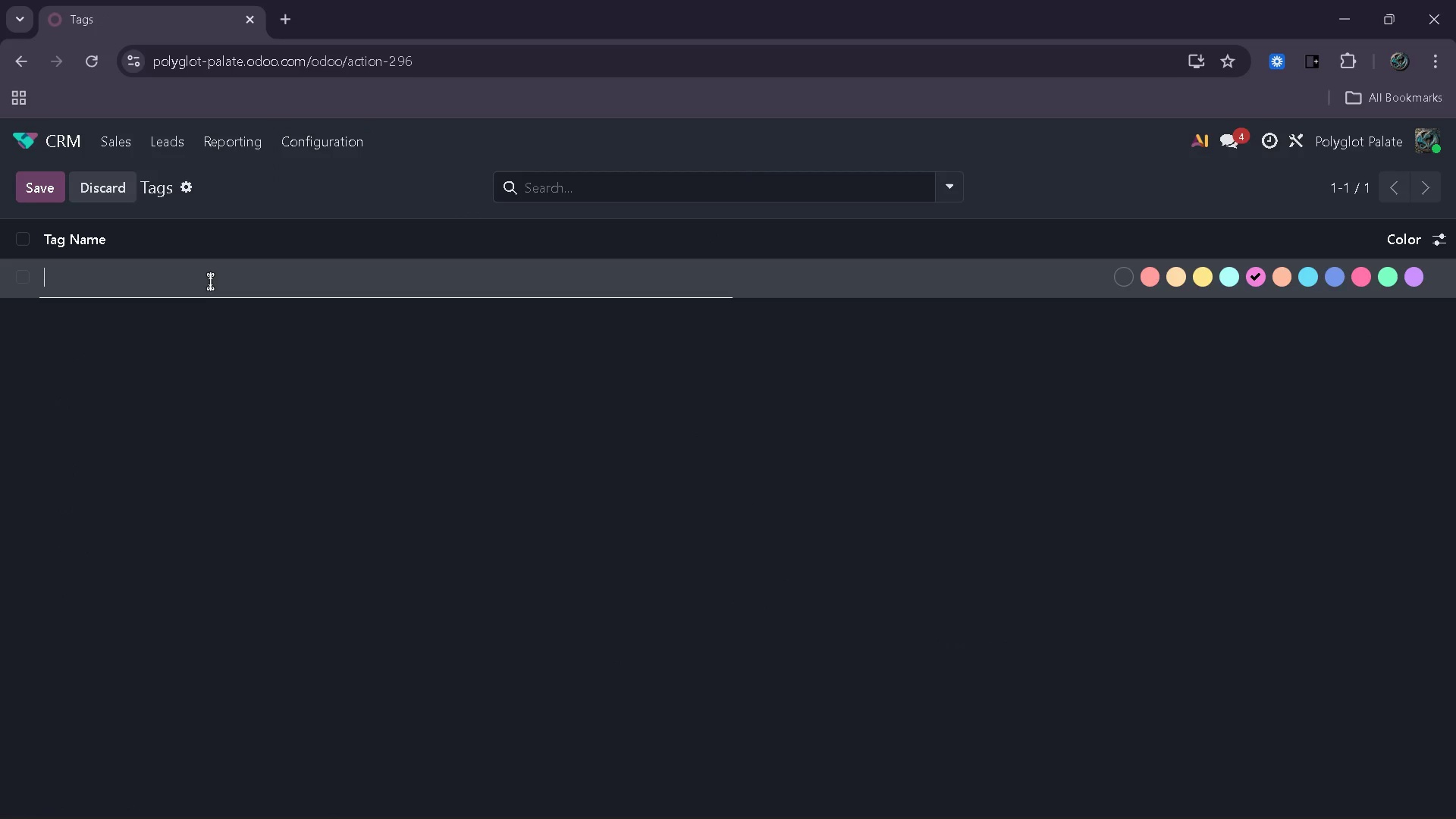 
key(Control+V)
 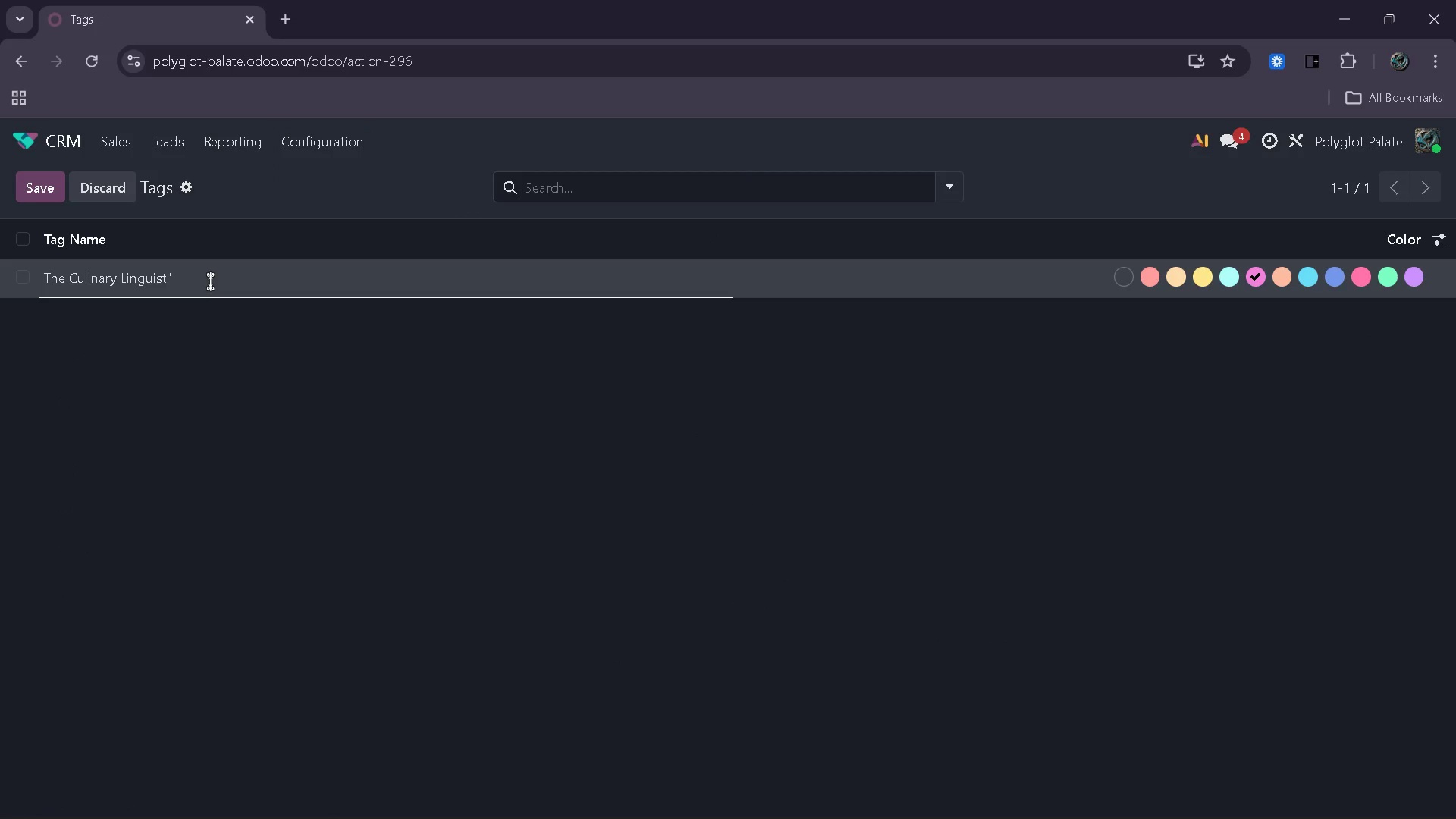 
key(Backspace)
 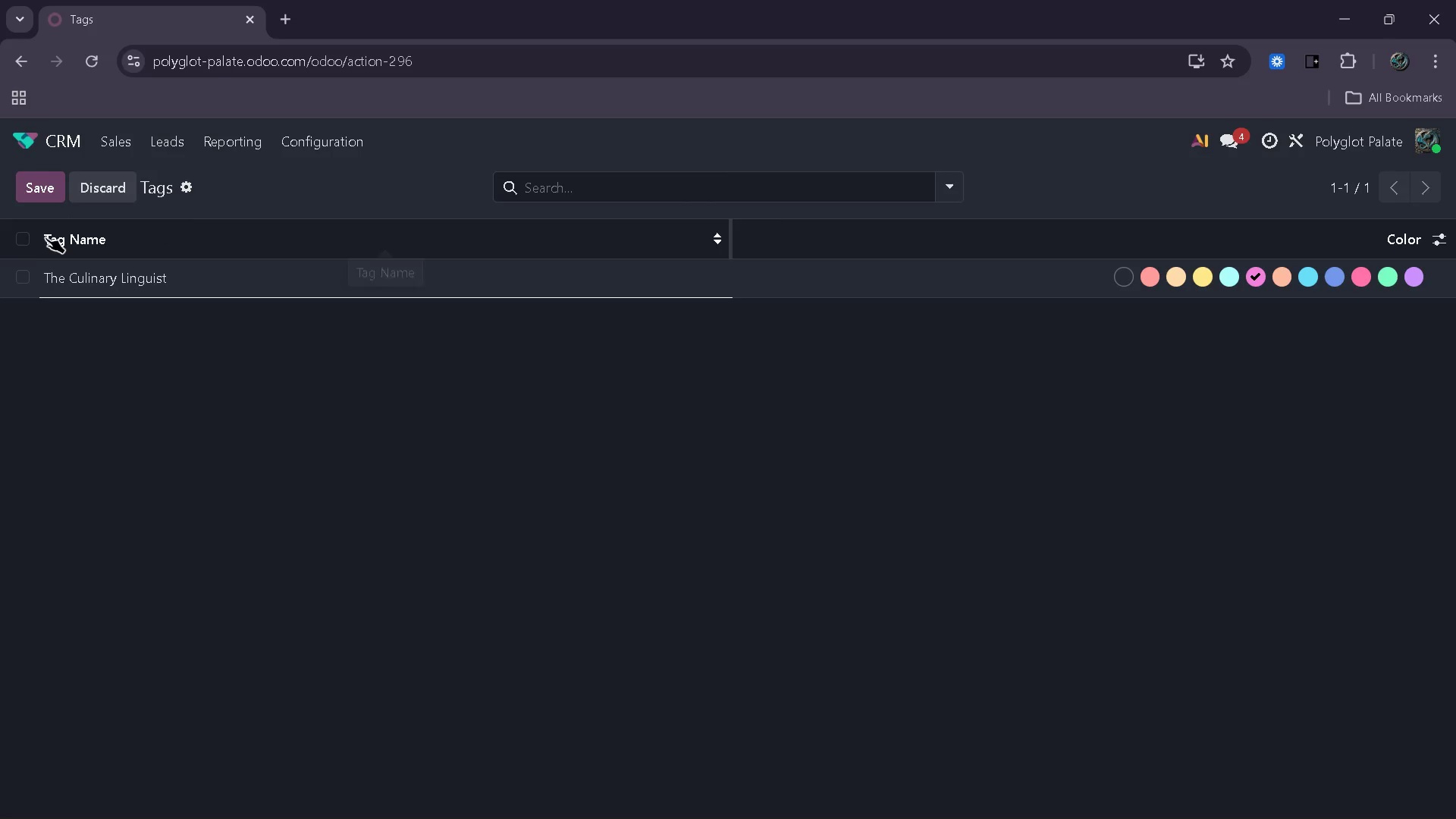 
wait(6.56)
 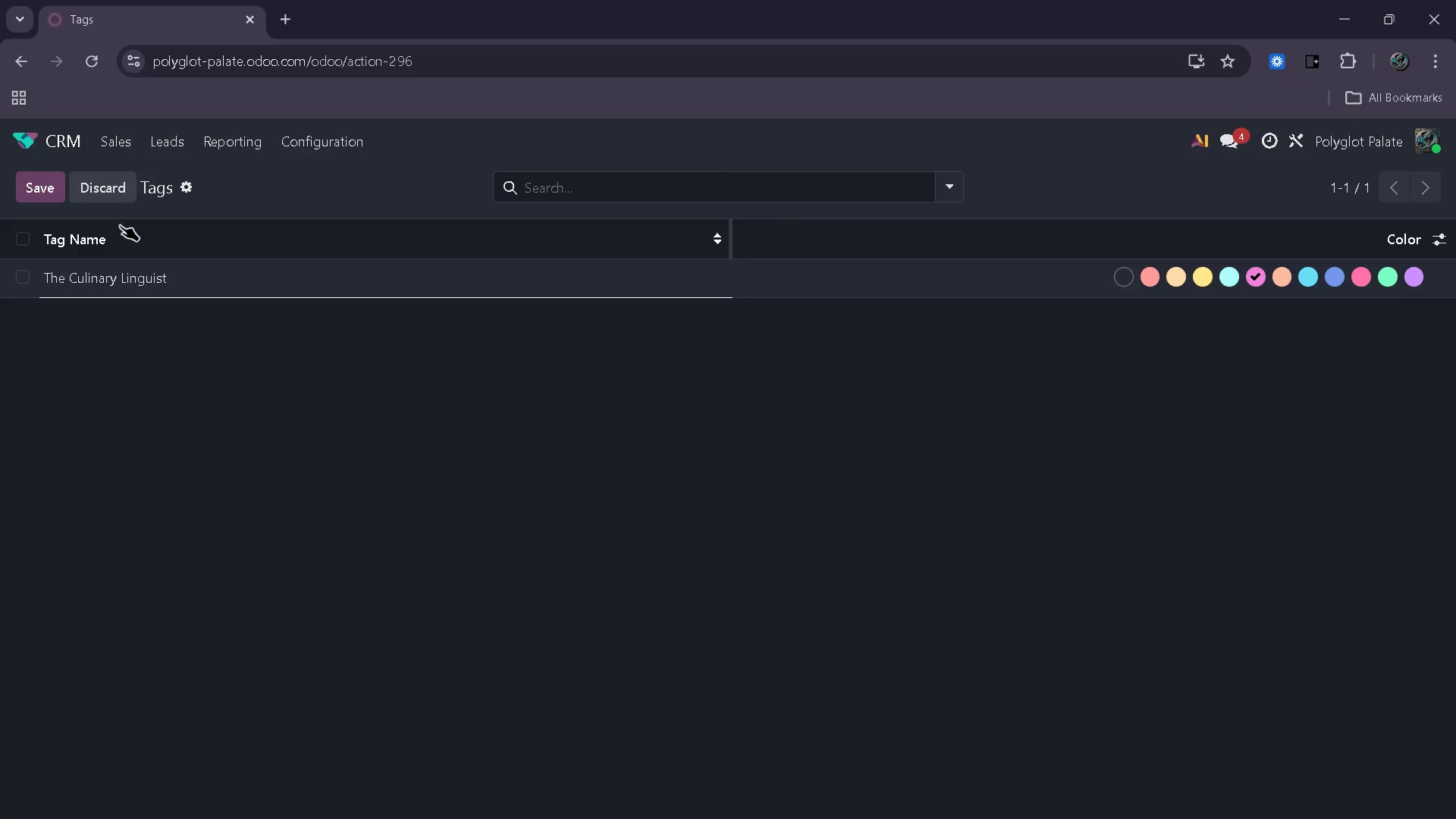 
left_click([1147, 285])
 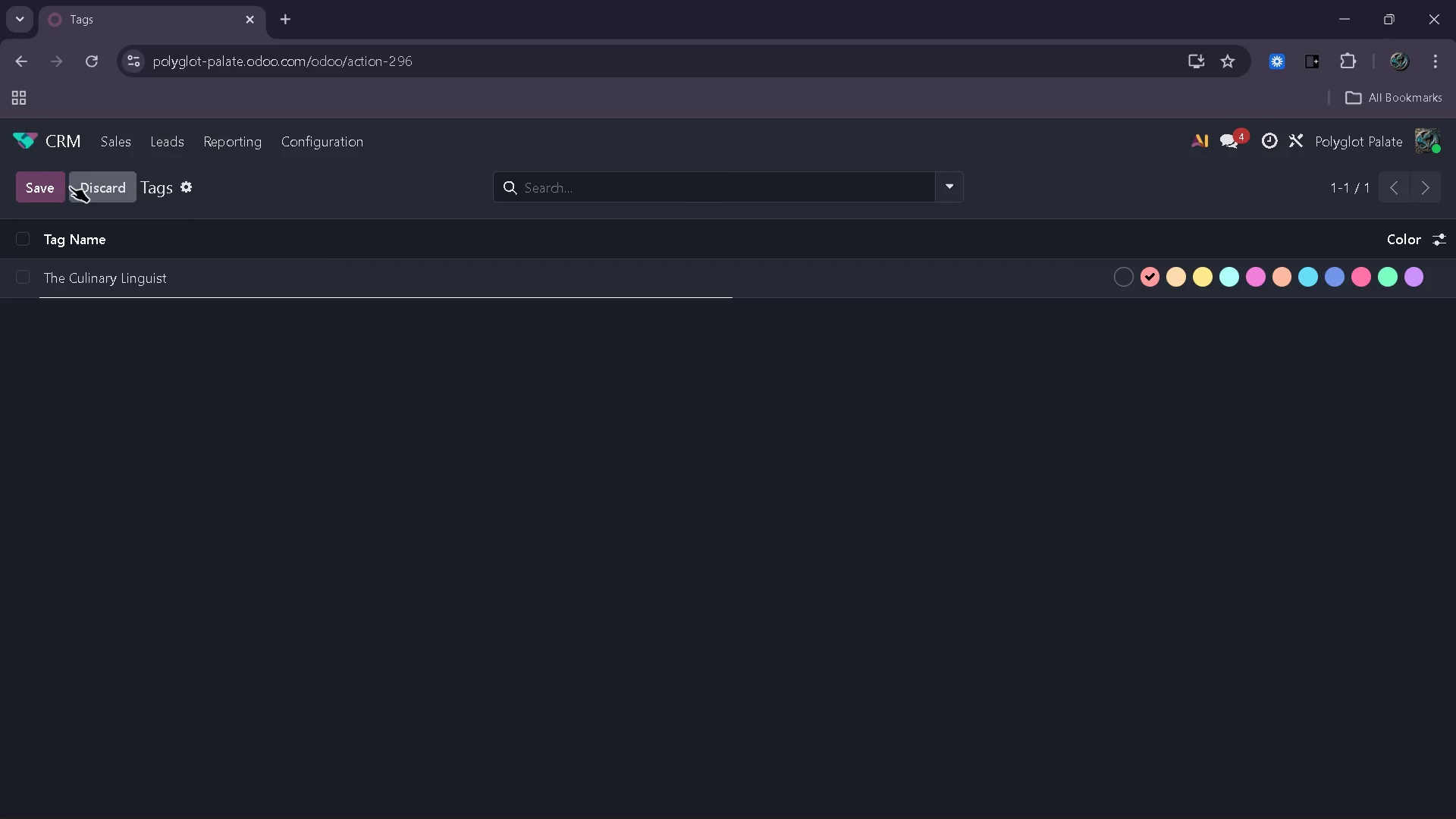 
left_click([46, 191])
 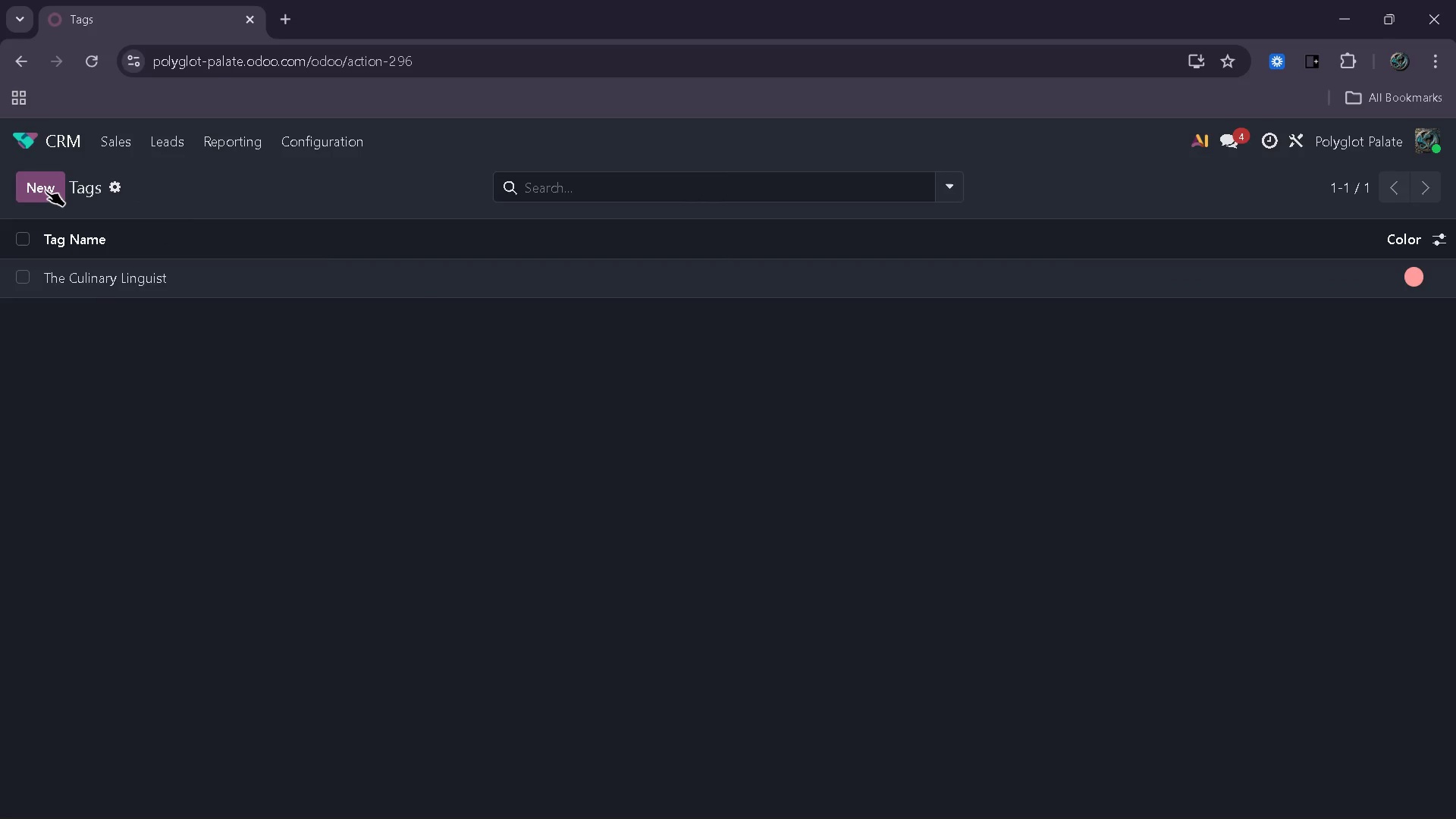 
left_click([46, 190])
 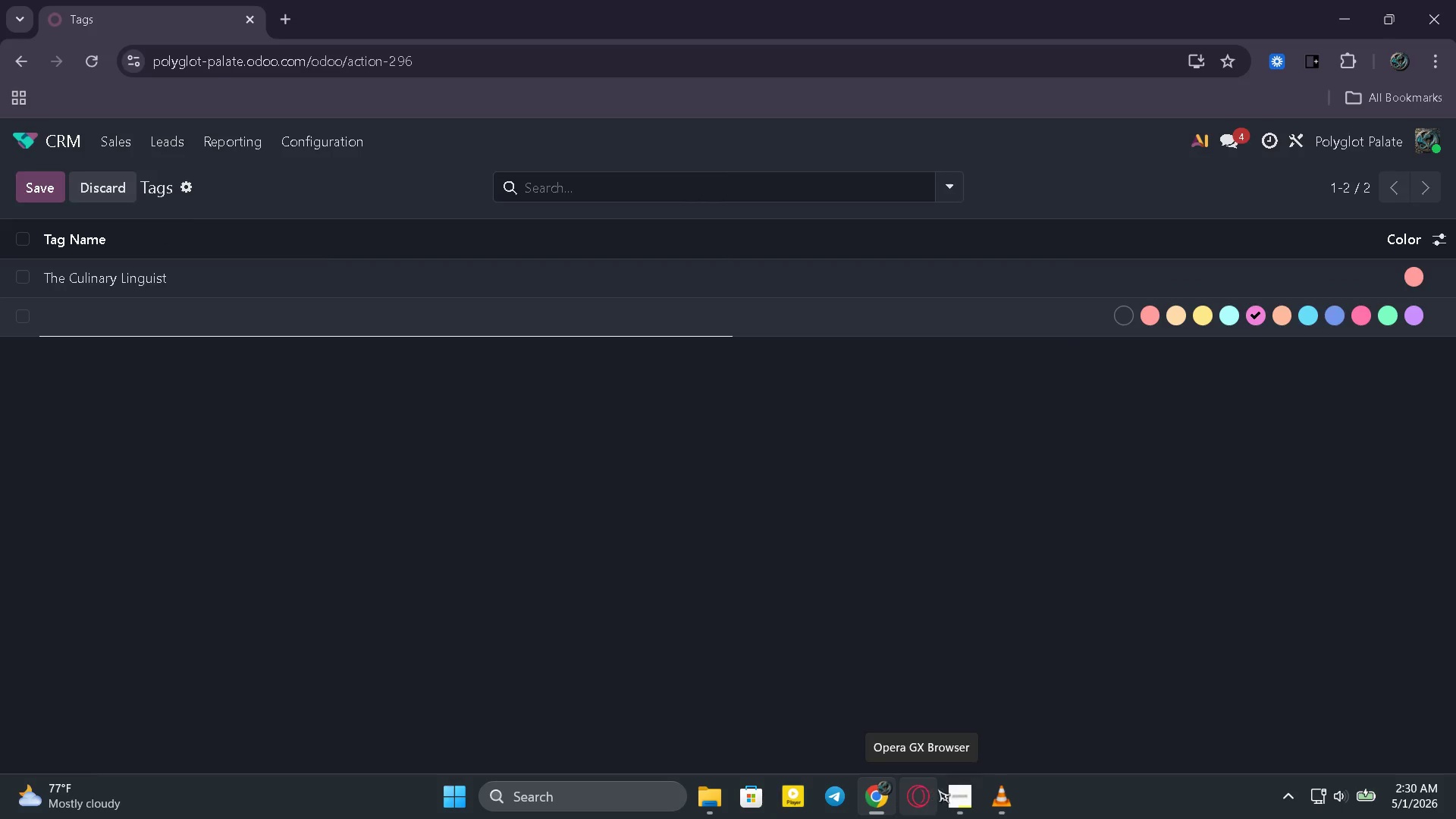 
left_click([943, 792])